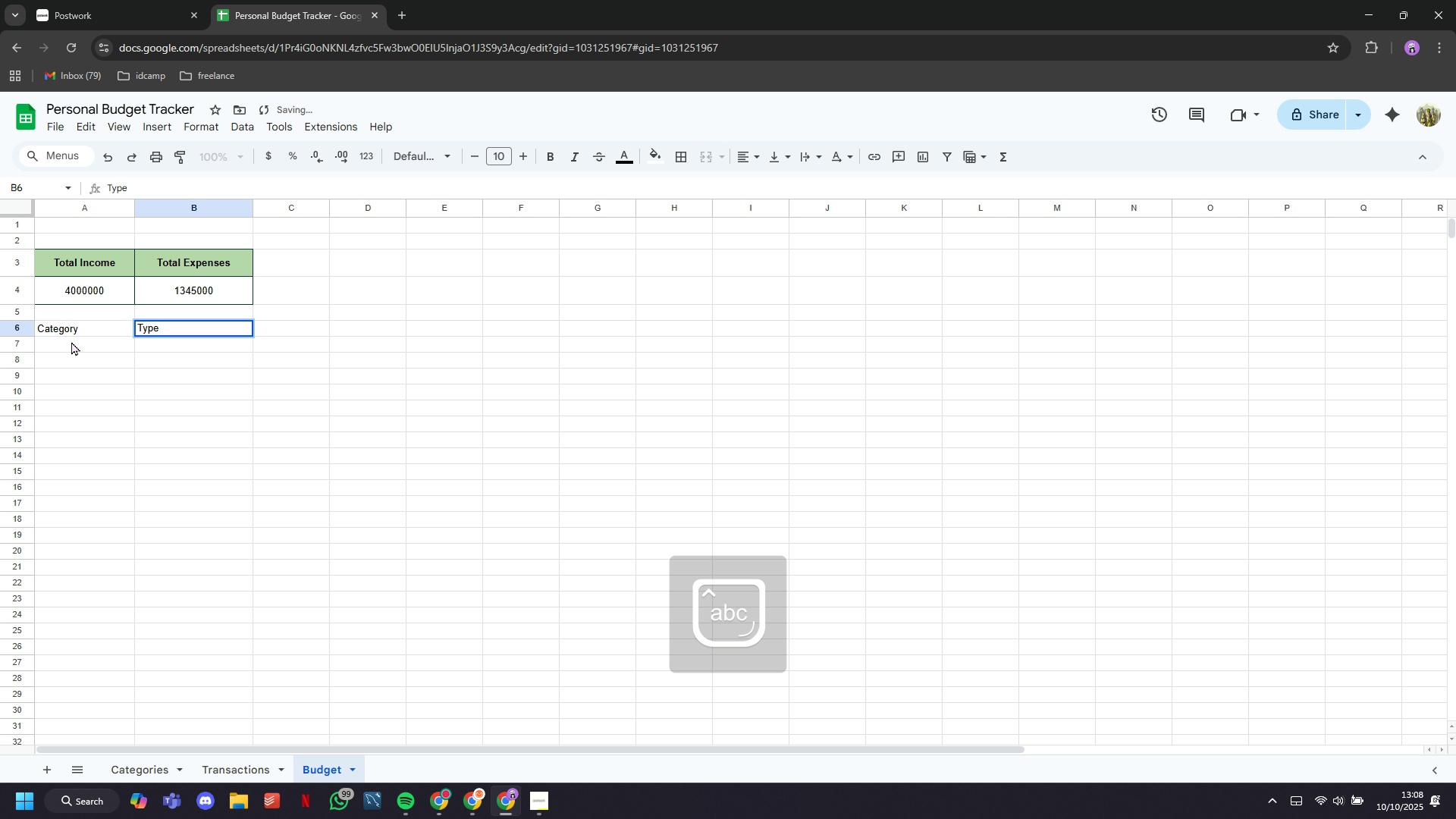 
key(ArrowRight)
 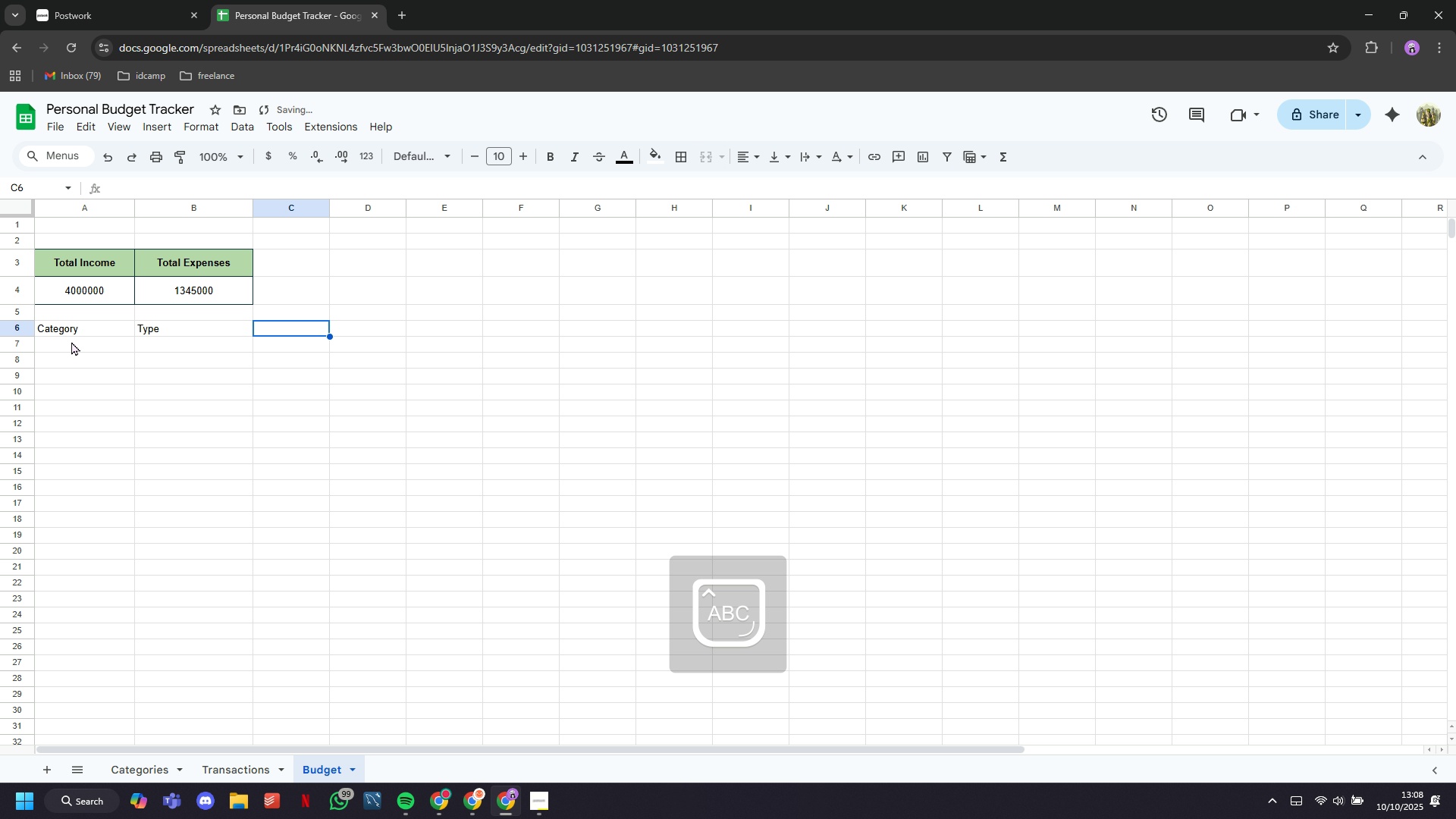 
type(Budgeted Amount)
 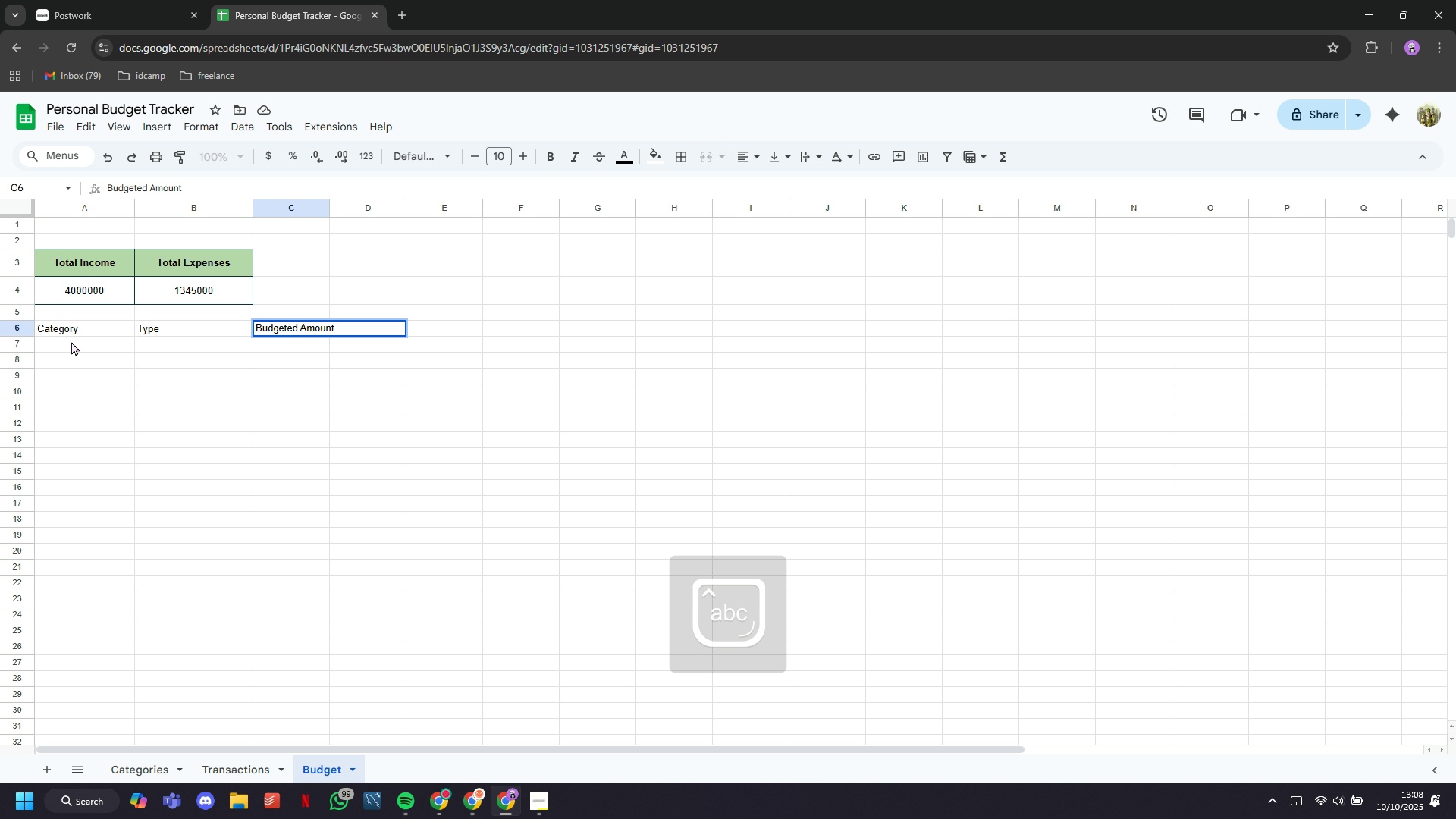 
key(ArrowRight)
 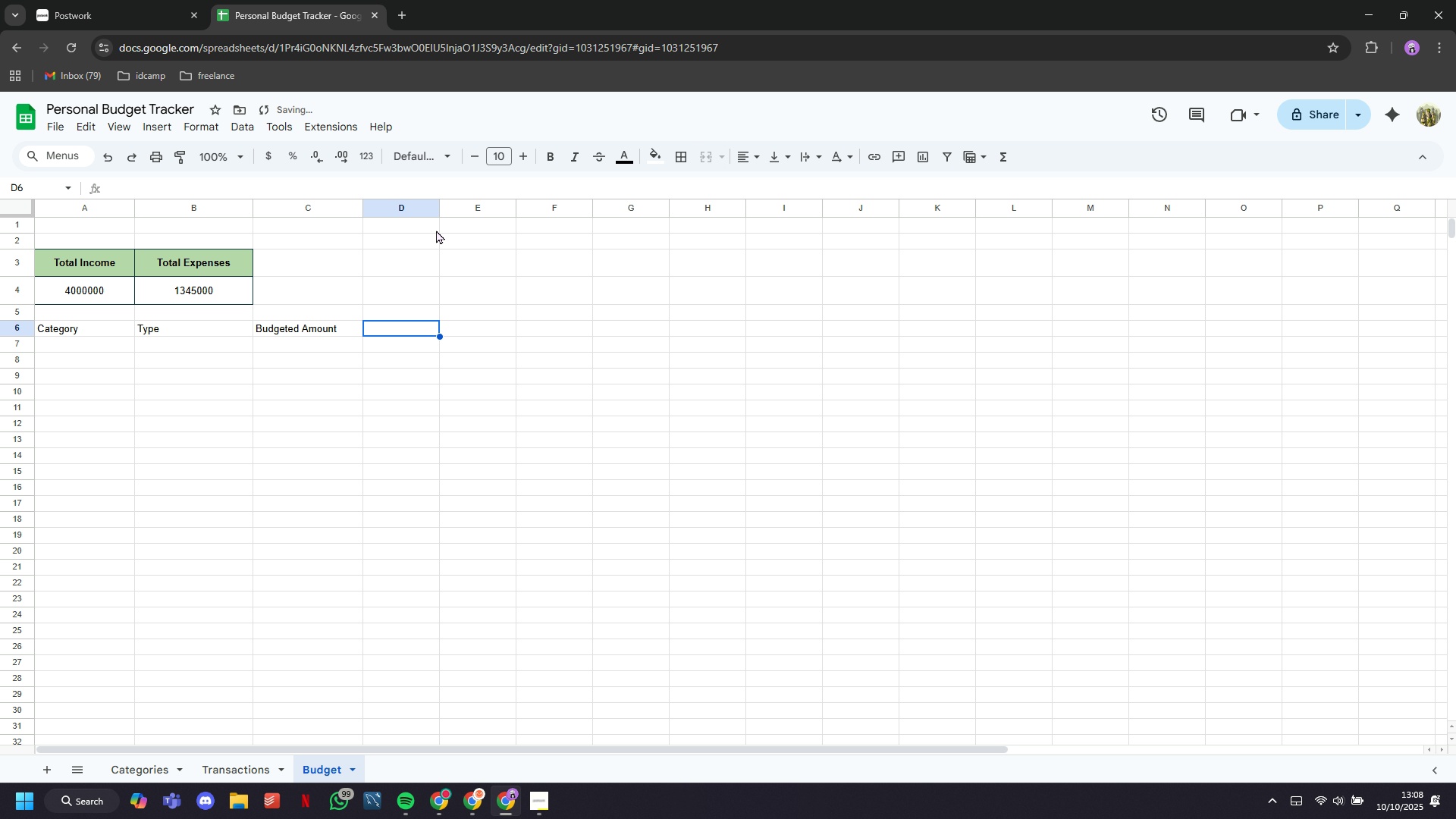 
wait(5.98)
 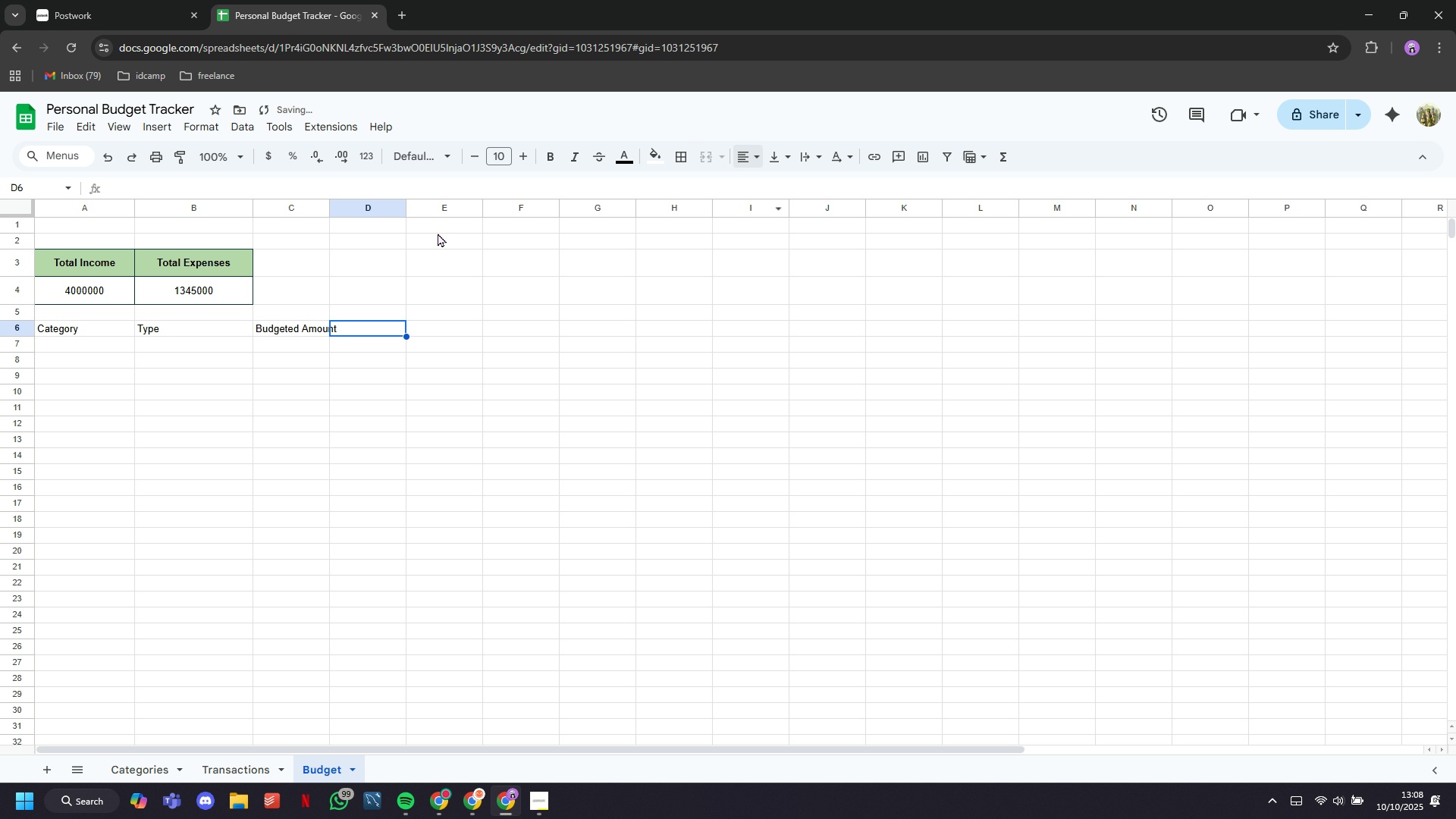 
type(Actual Spent)
key(Tab)
type(Difference)
 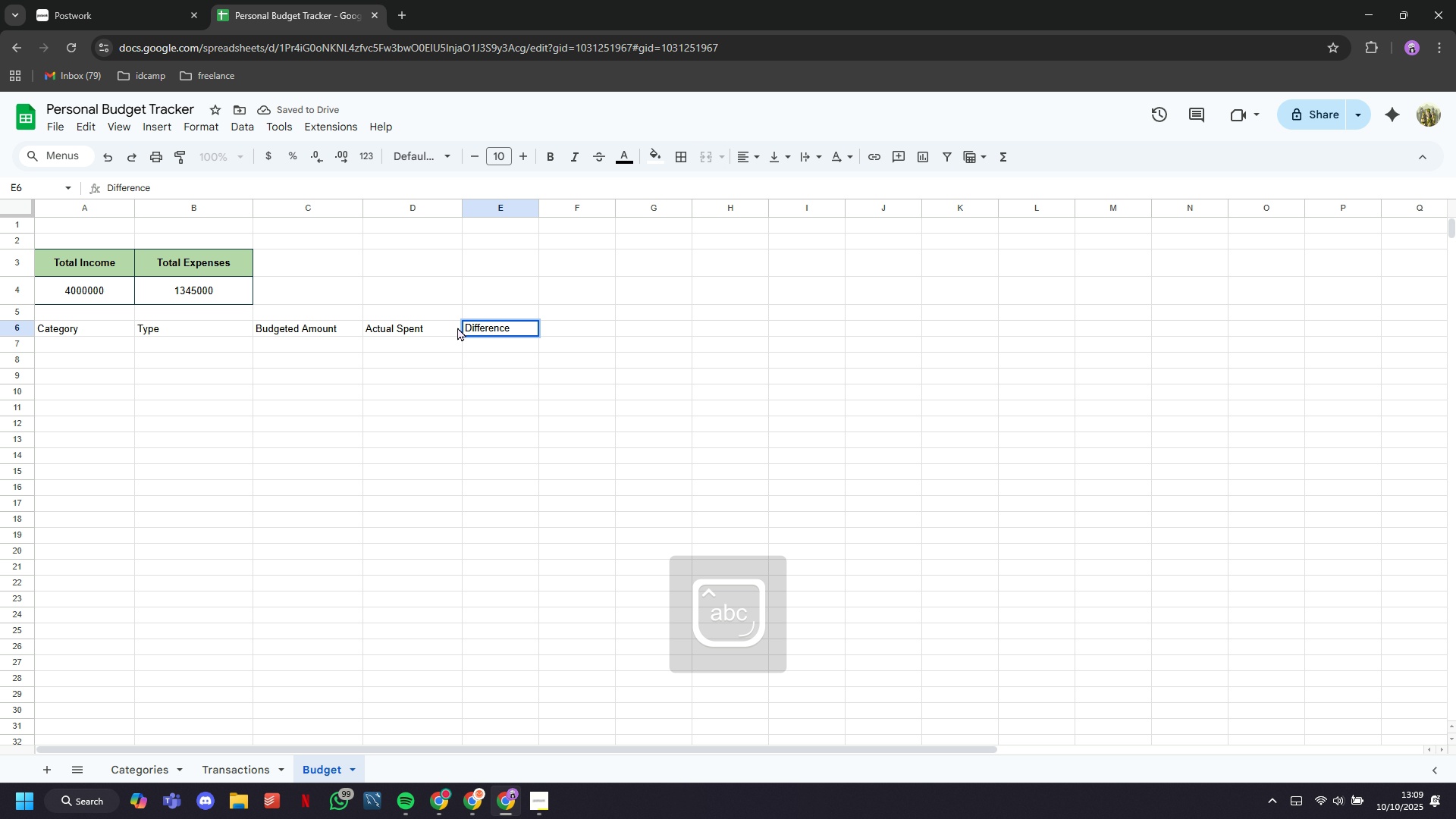 
key(ArrowRight)
 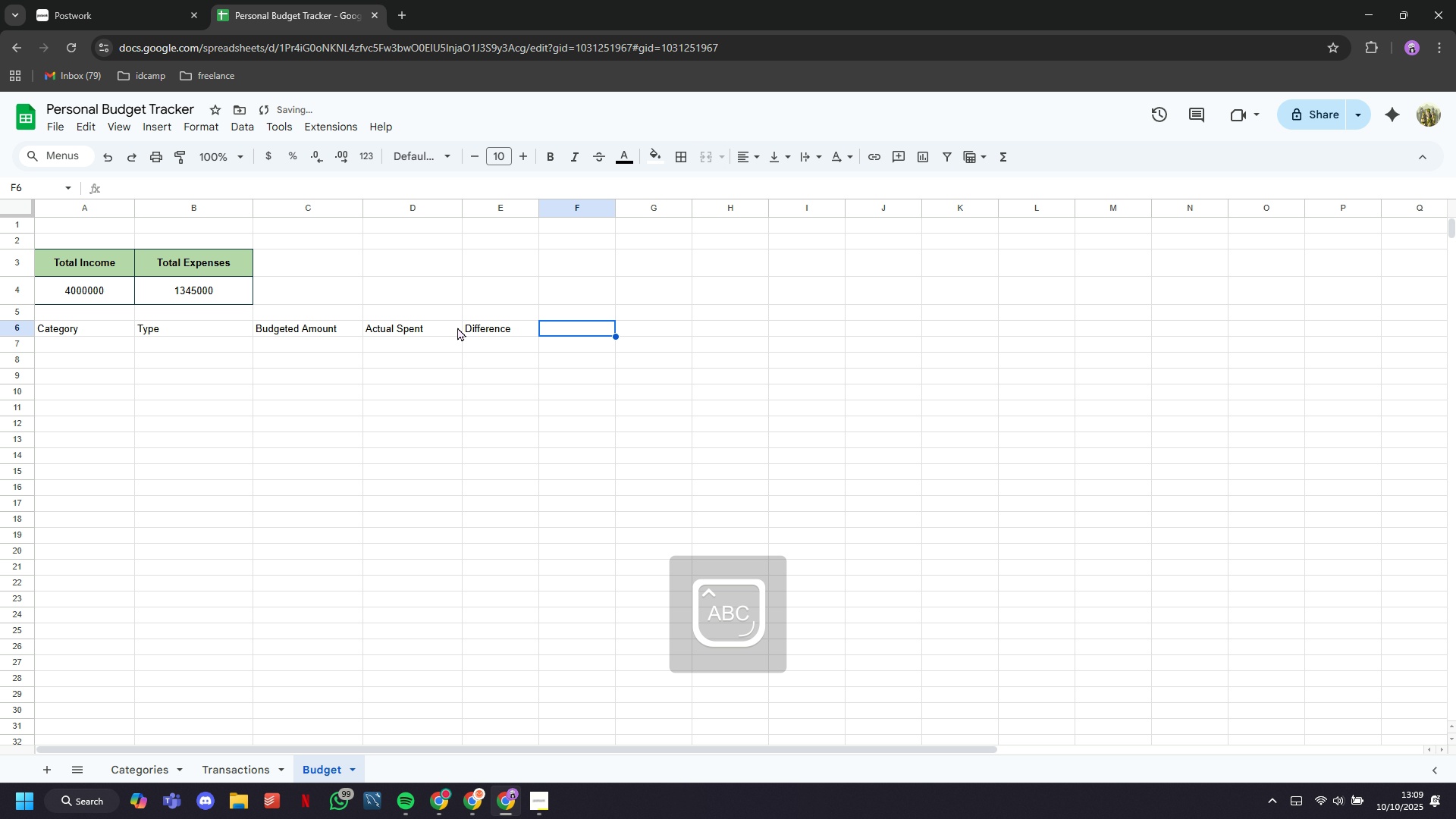 
type(Status)
 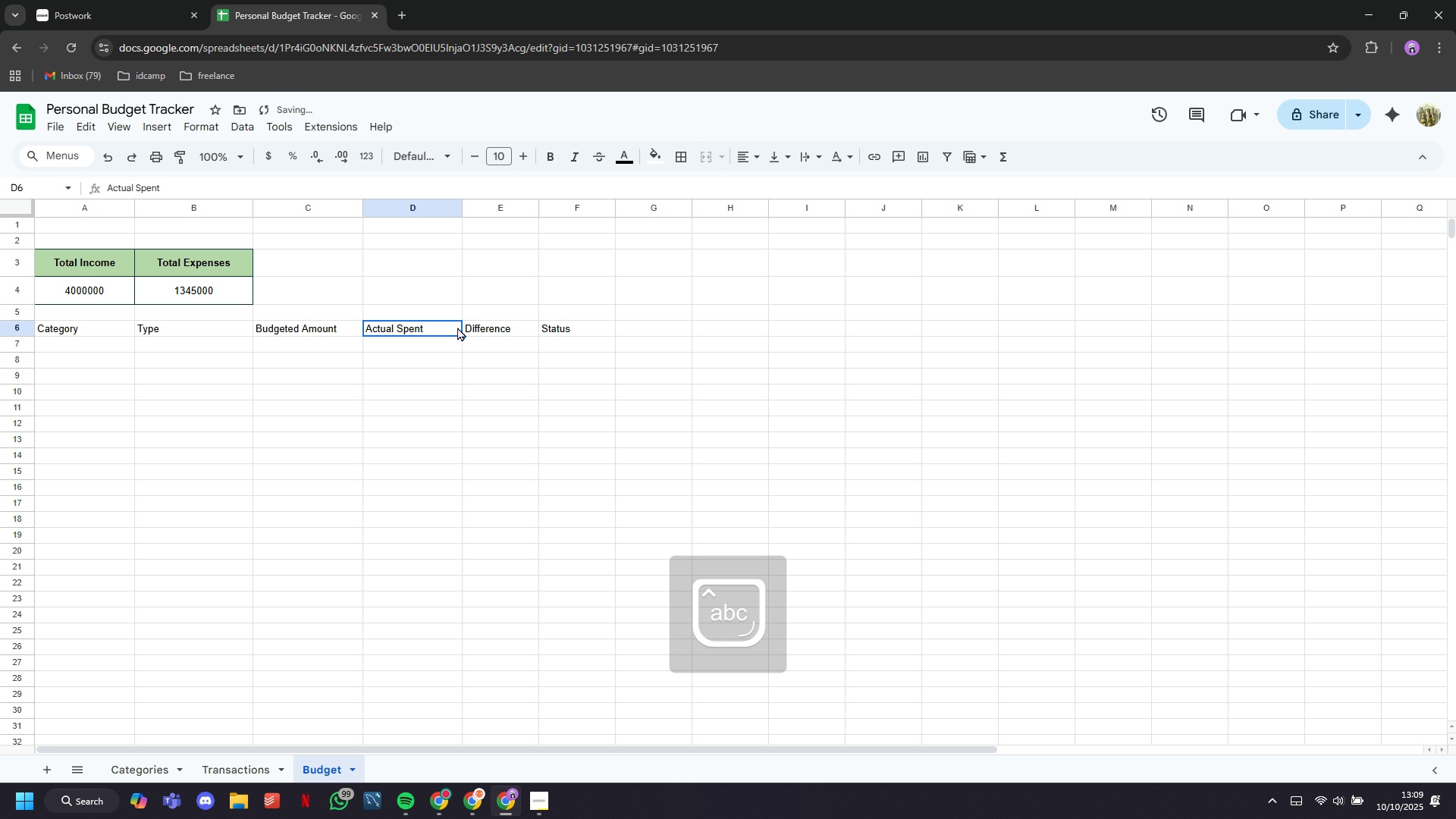 
left_click([457, 327])
 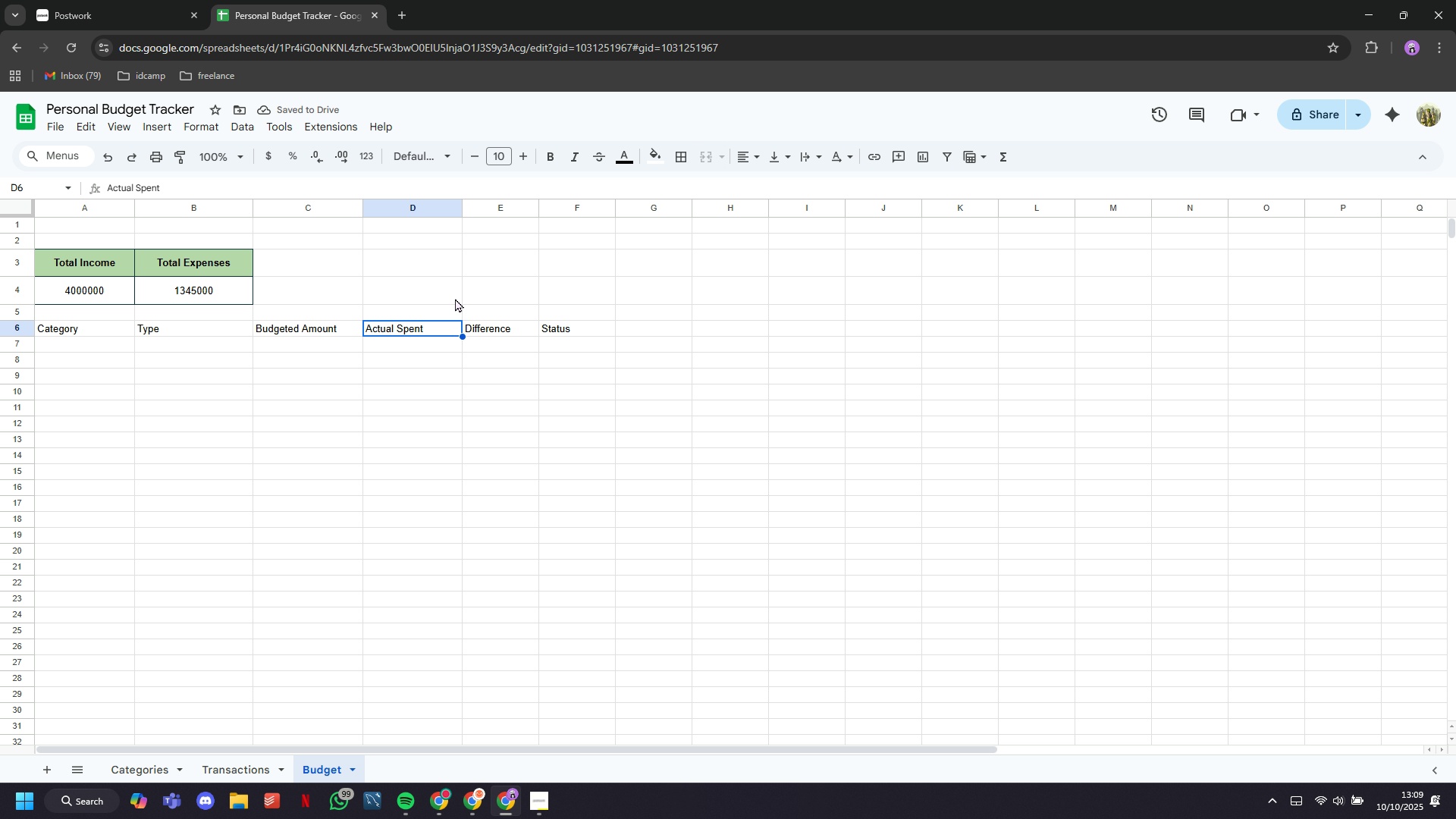 
wait(8.54)
 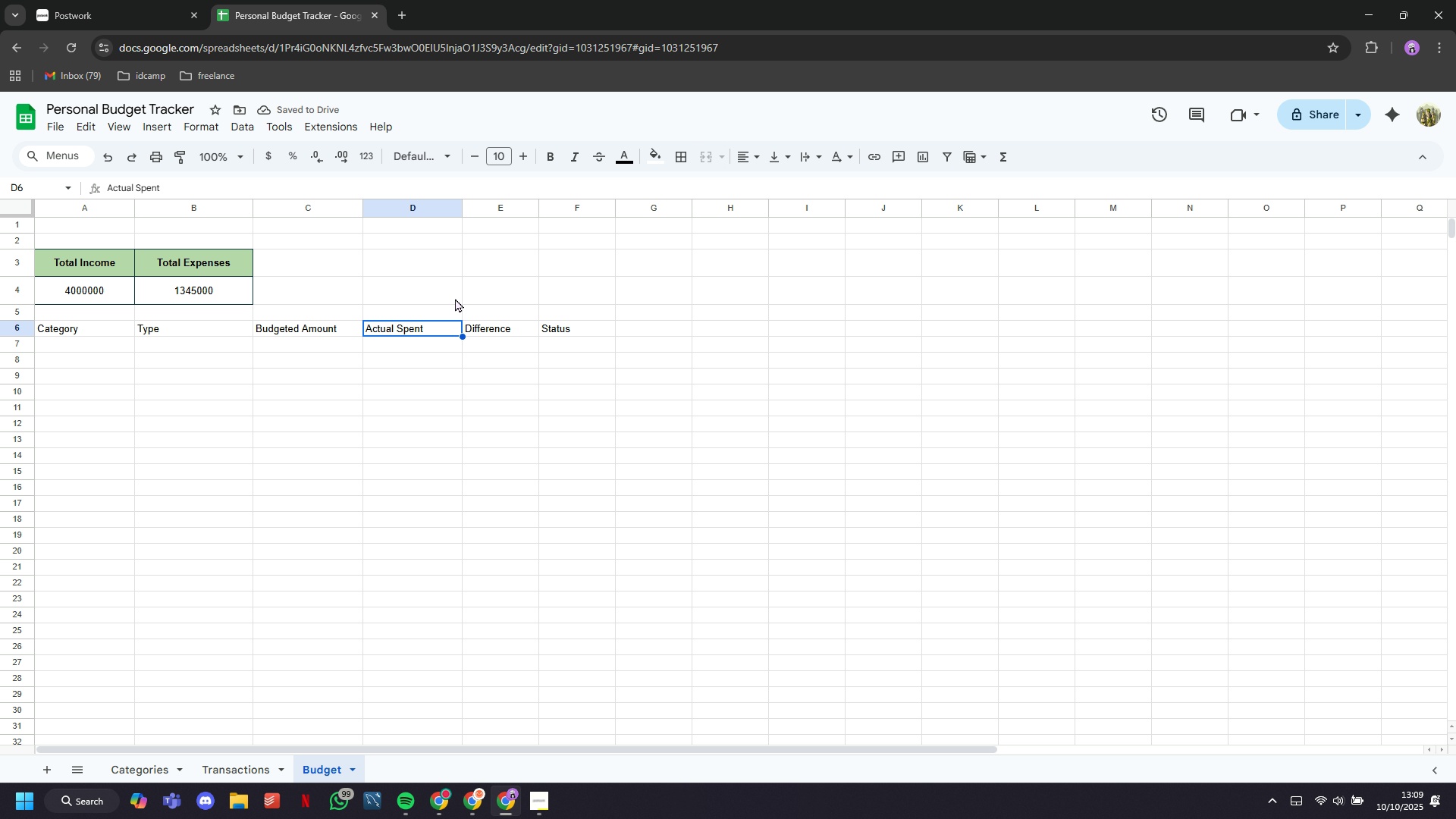 
left_click([16, 334])
 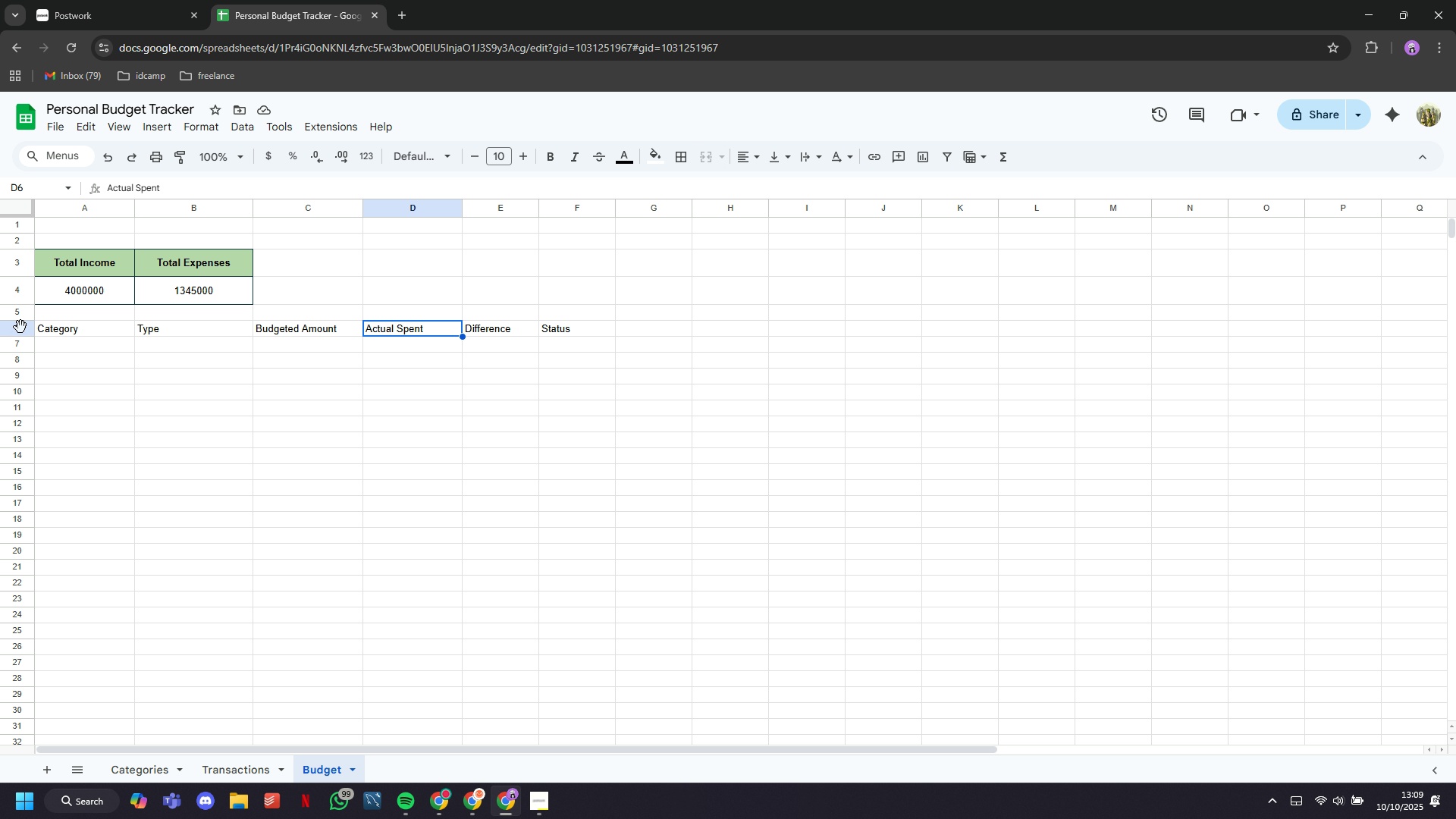 
left_click([20, 327])
 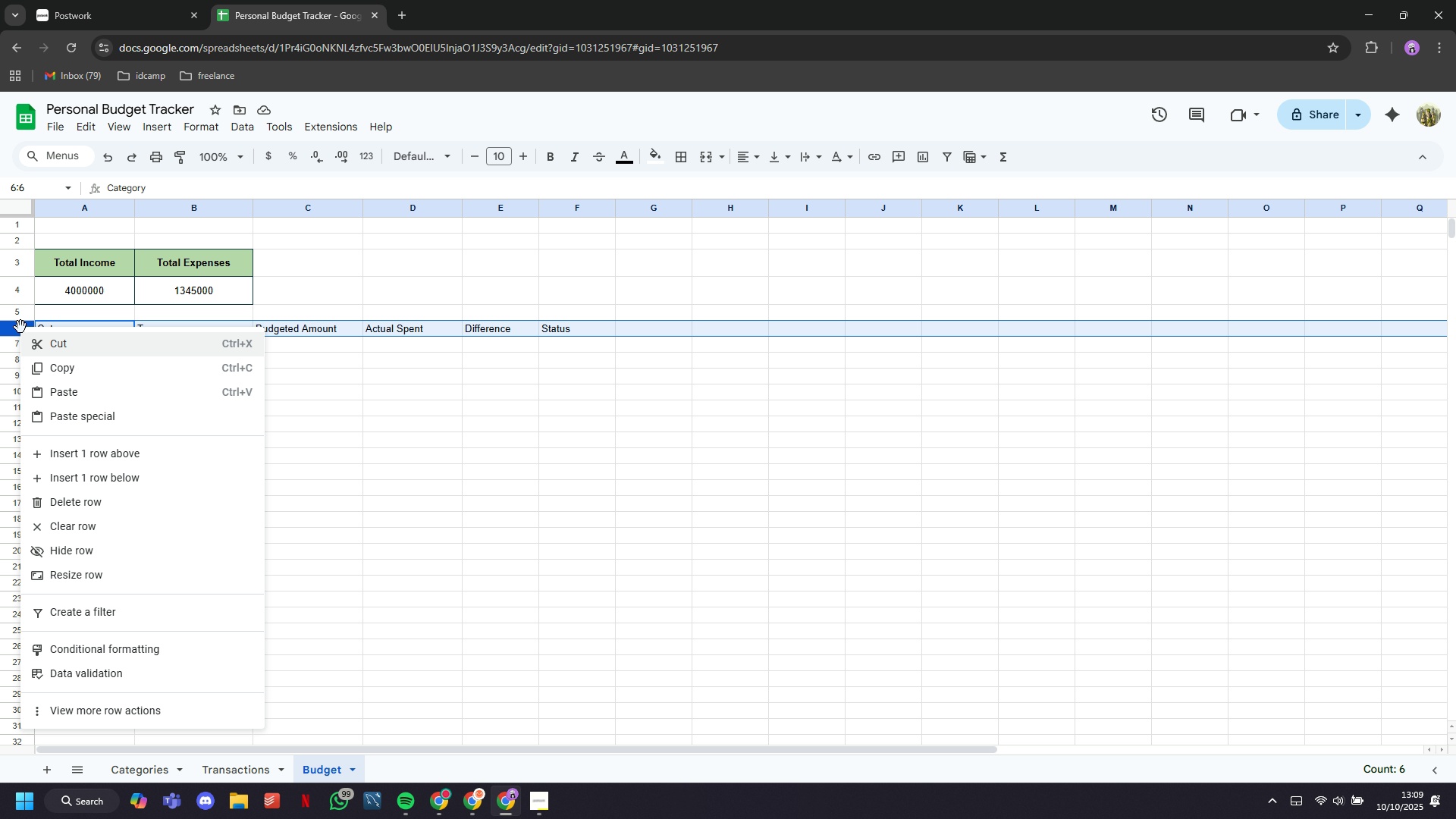 
right_click([20, 327])
 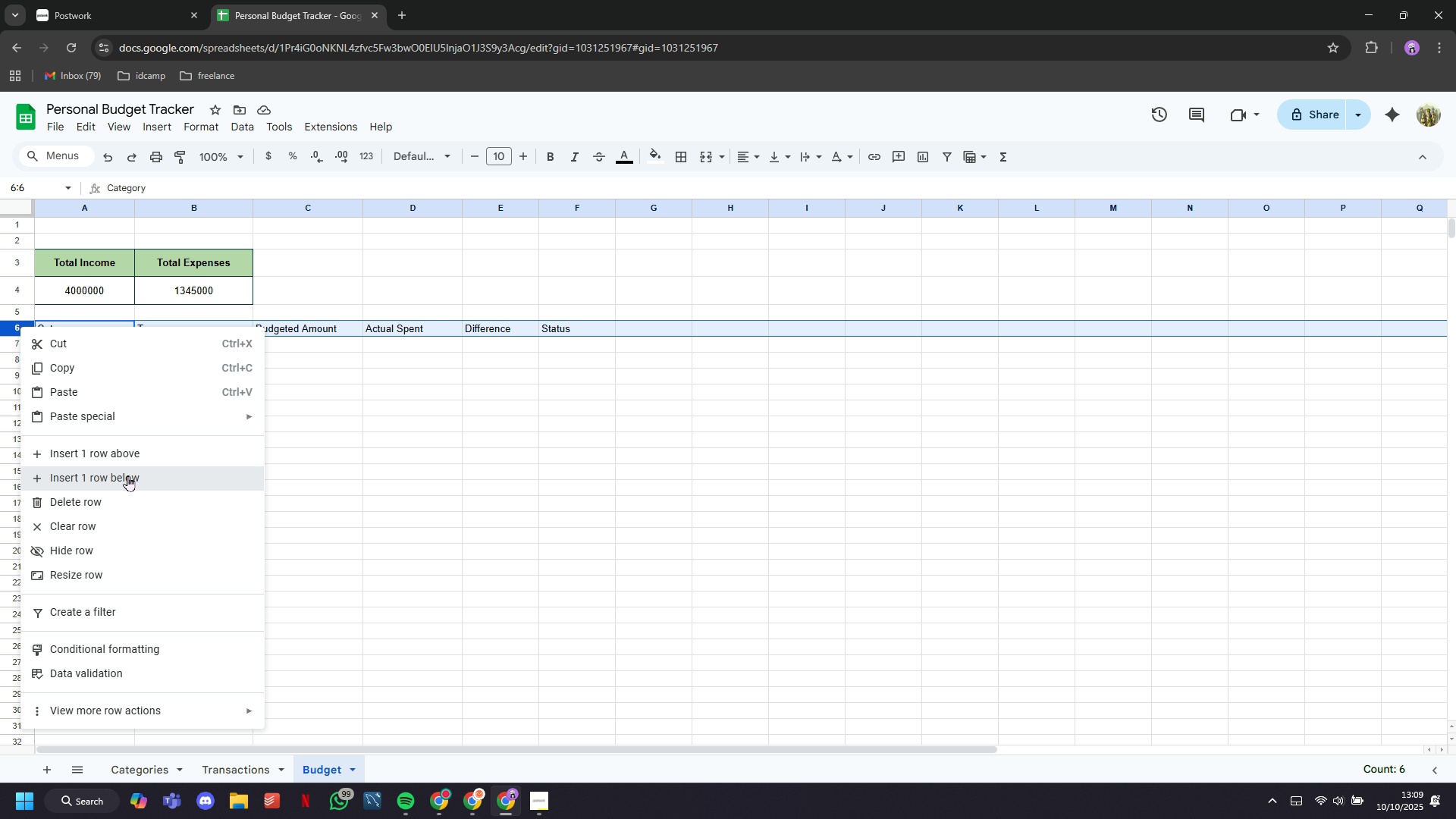 
left_click([127, 475])
 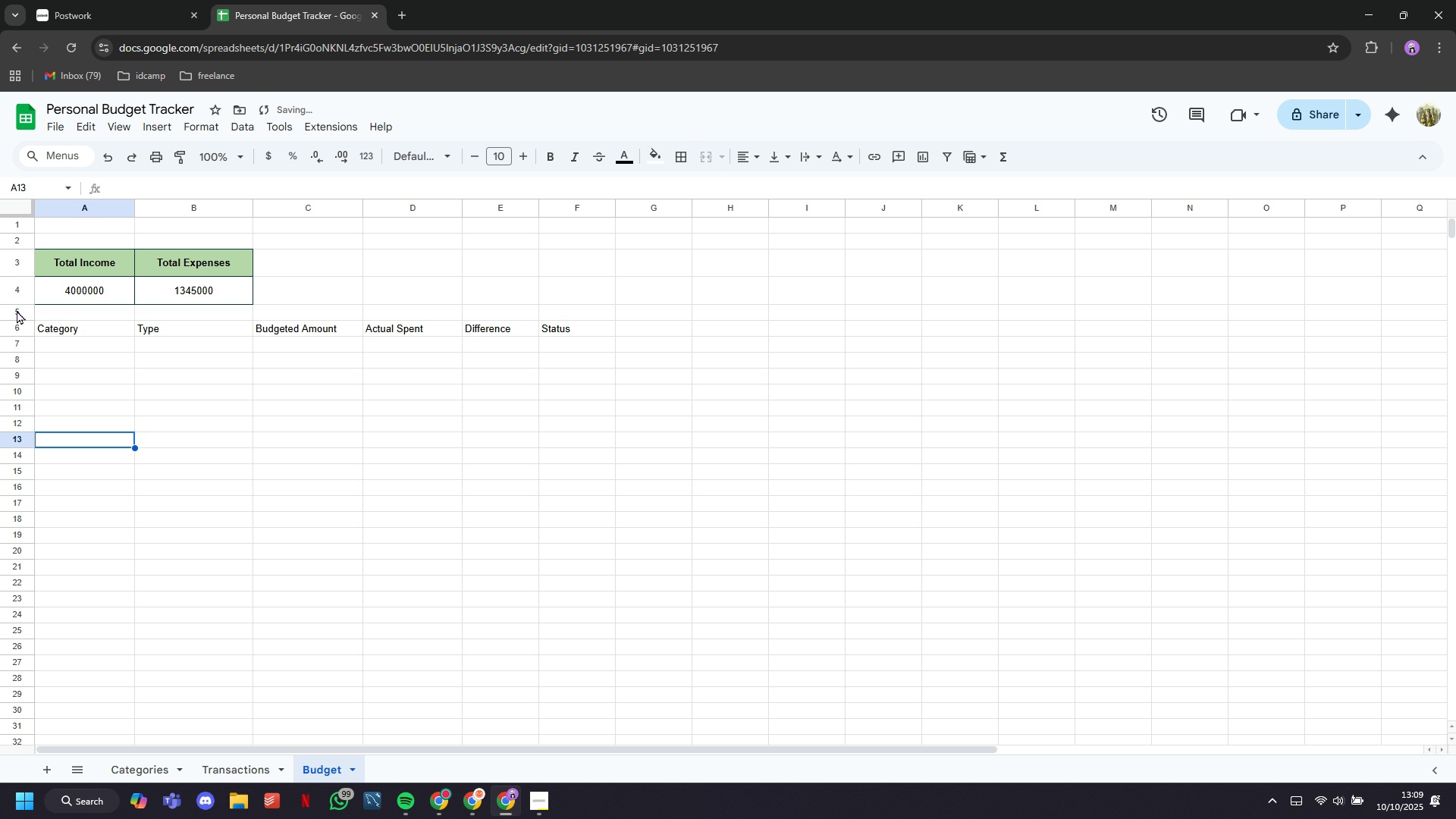 
left_click([17, 310])
 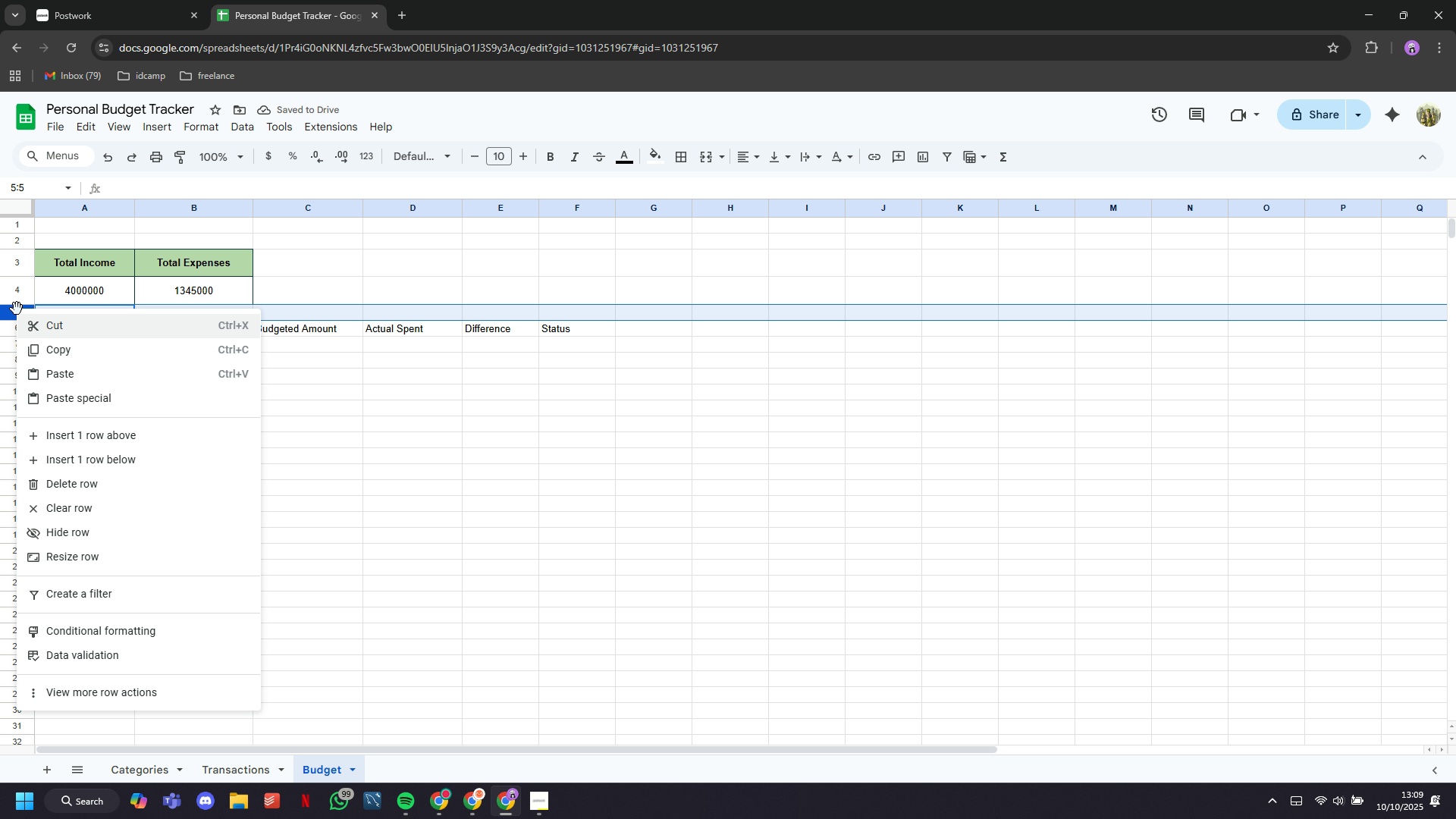 
right_click([17, 309])
 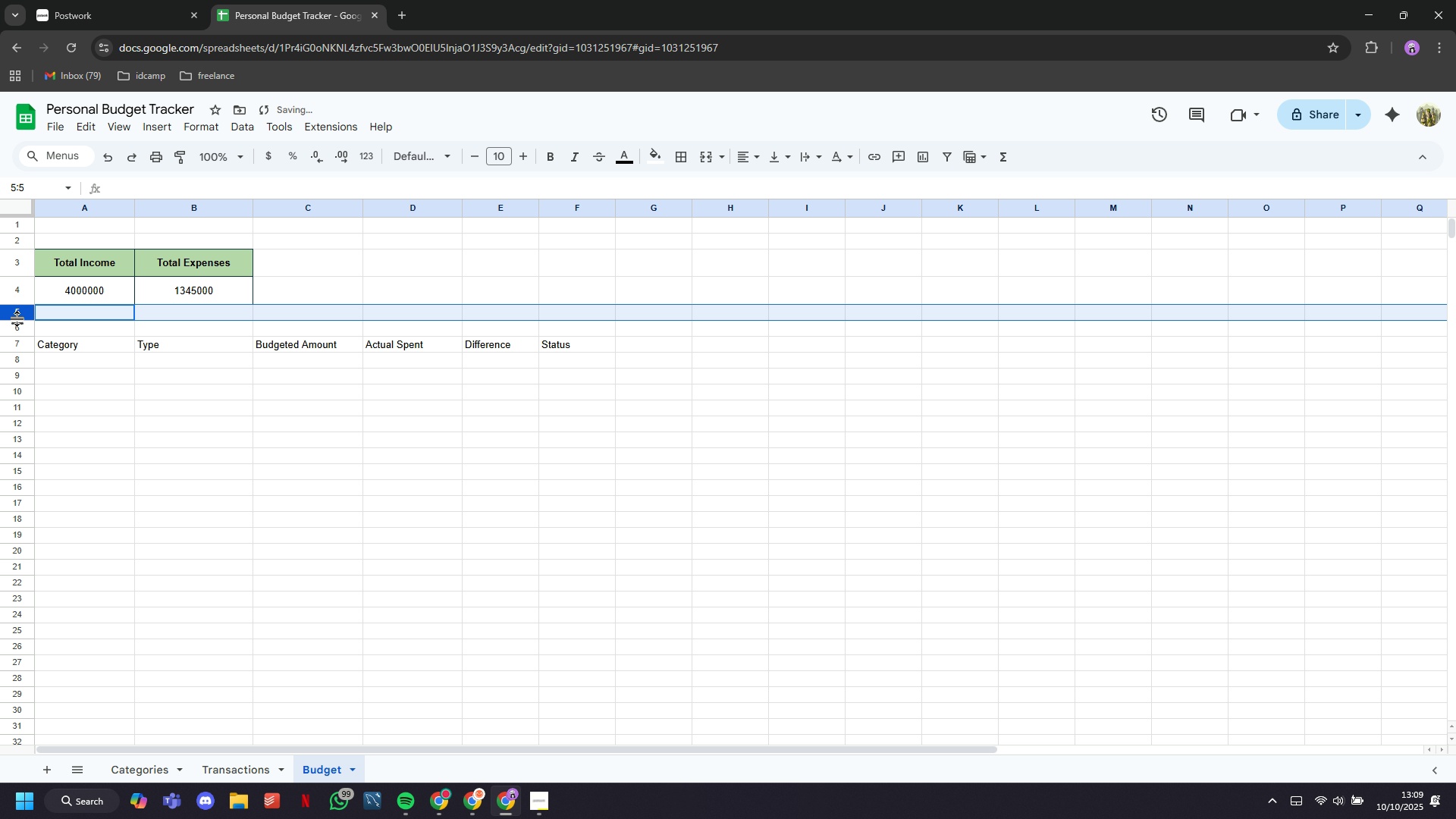 
right_click([17, 318])
 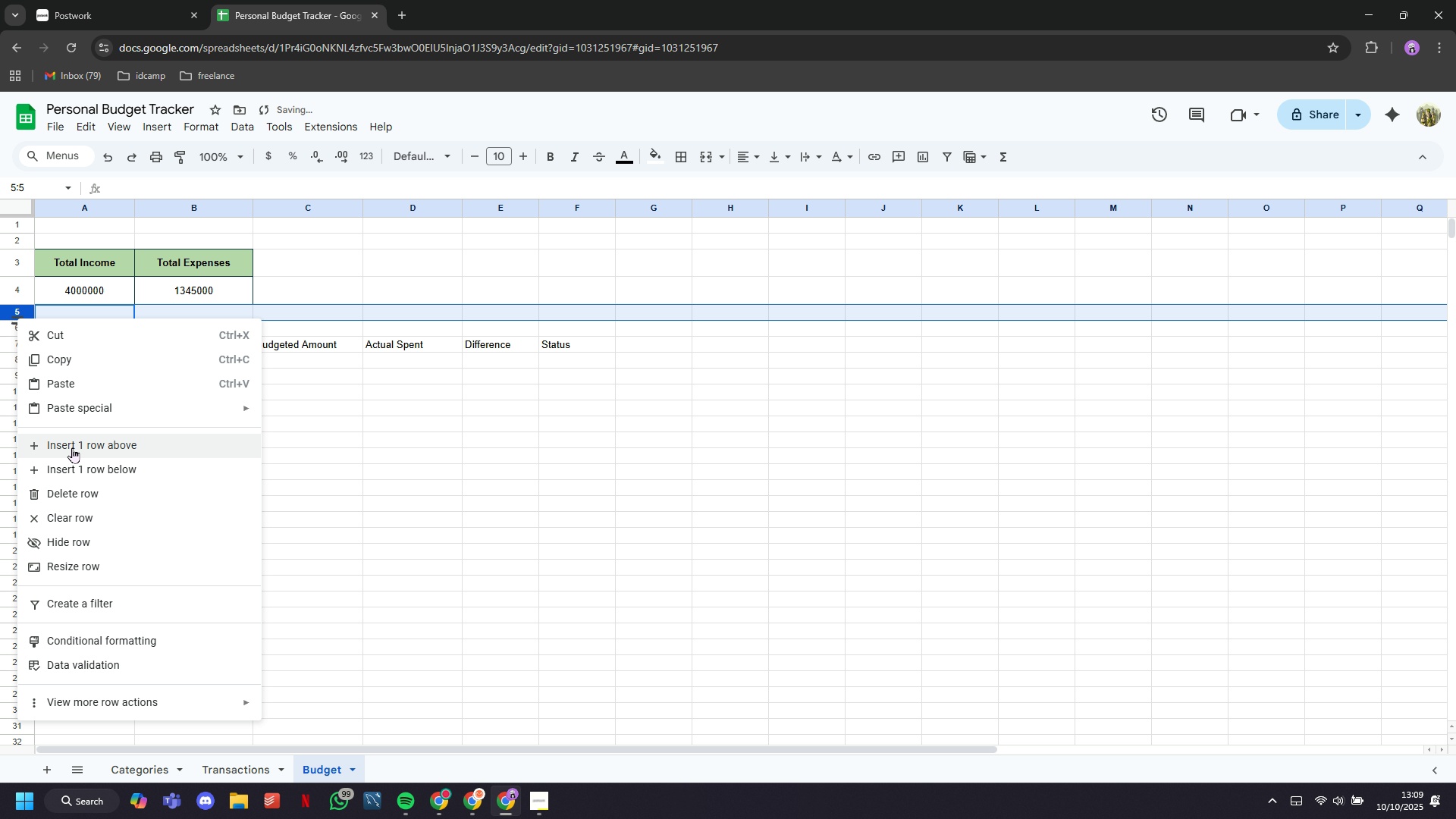 
left_click([72, 447])
 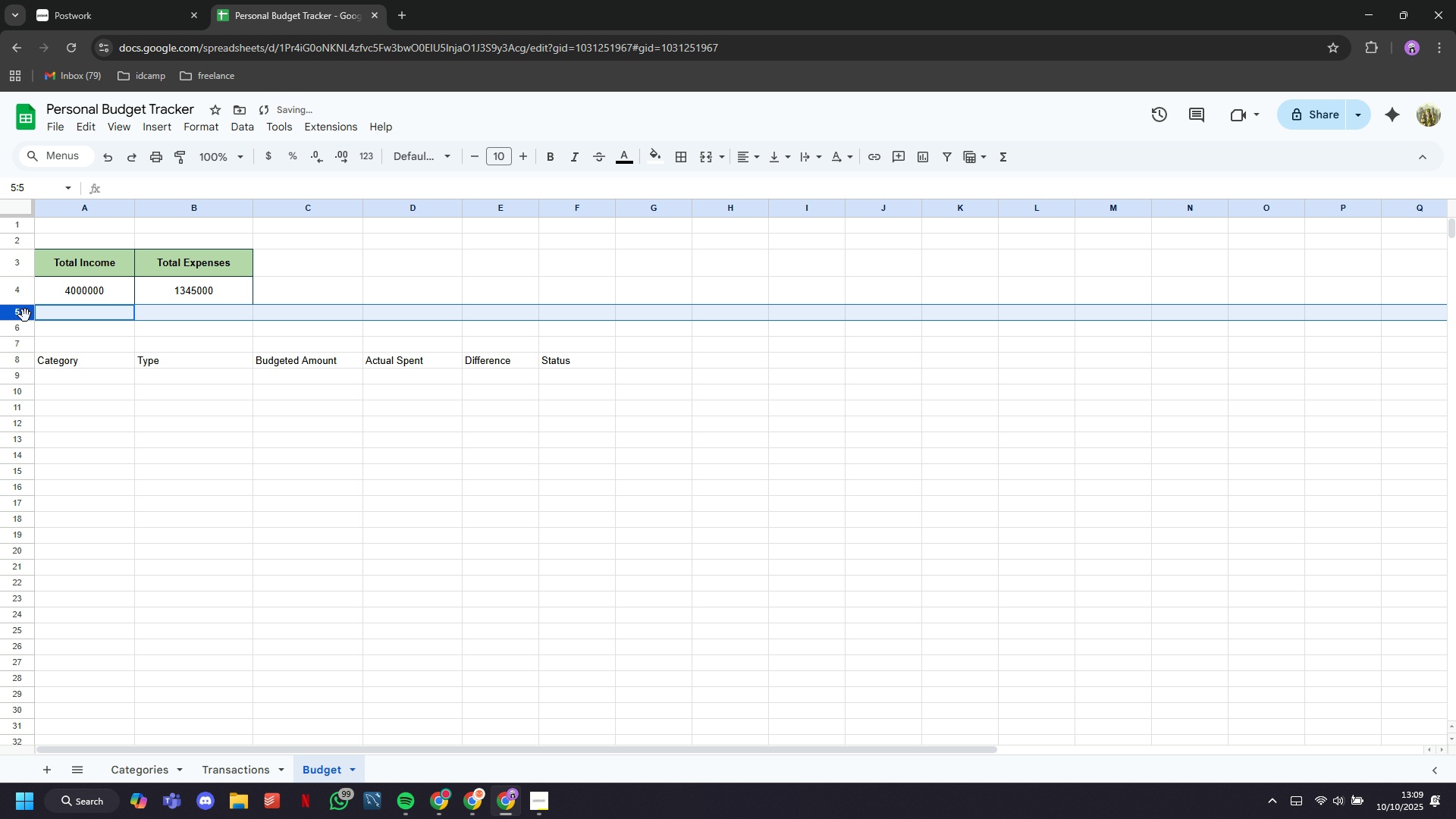 
right_click([25, 315])
 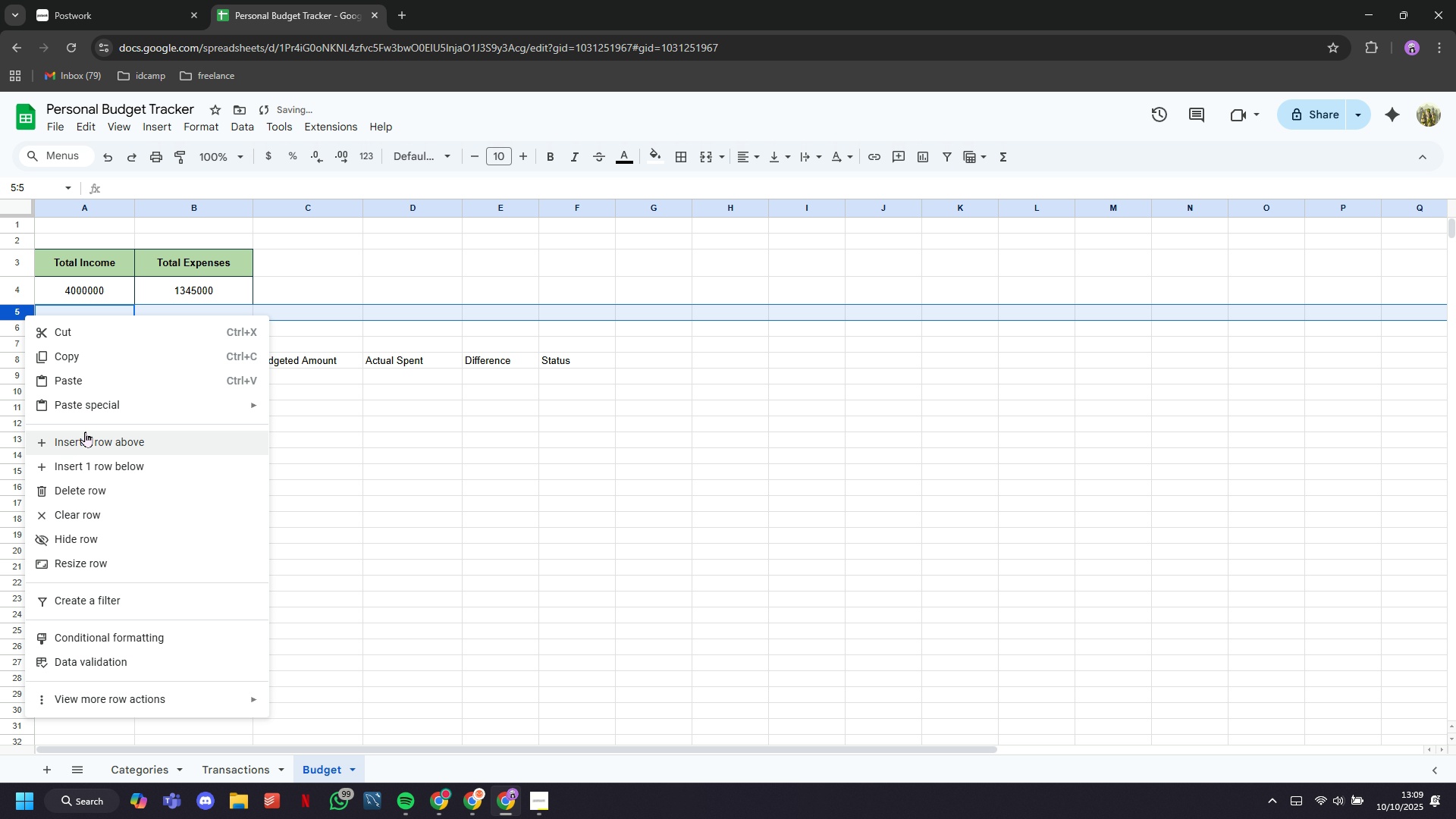 
left_click([85, 431])
 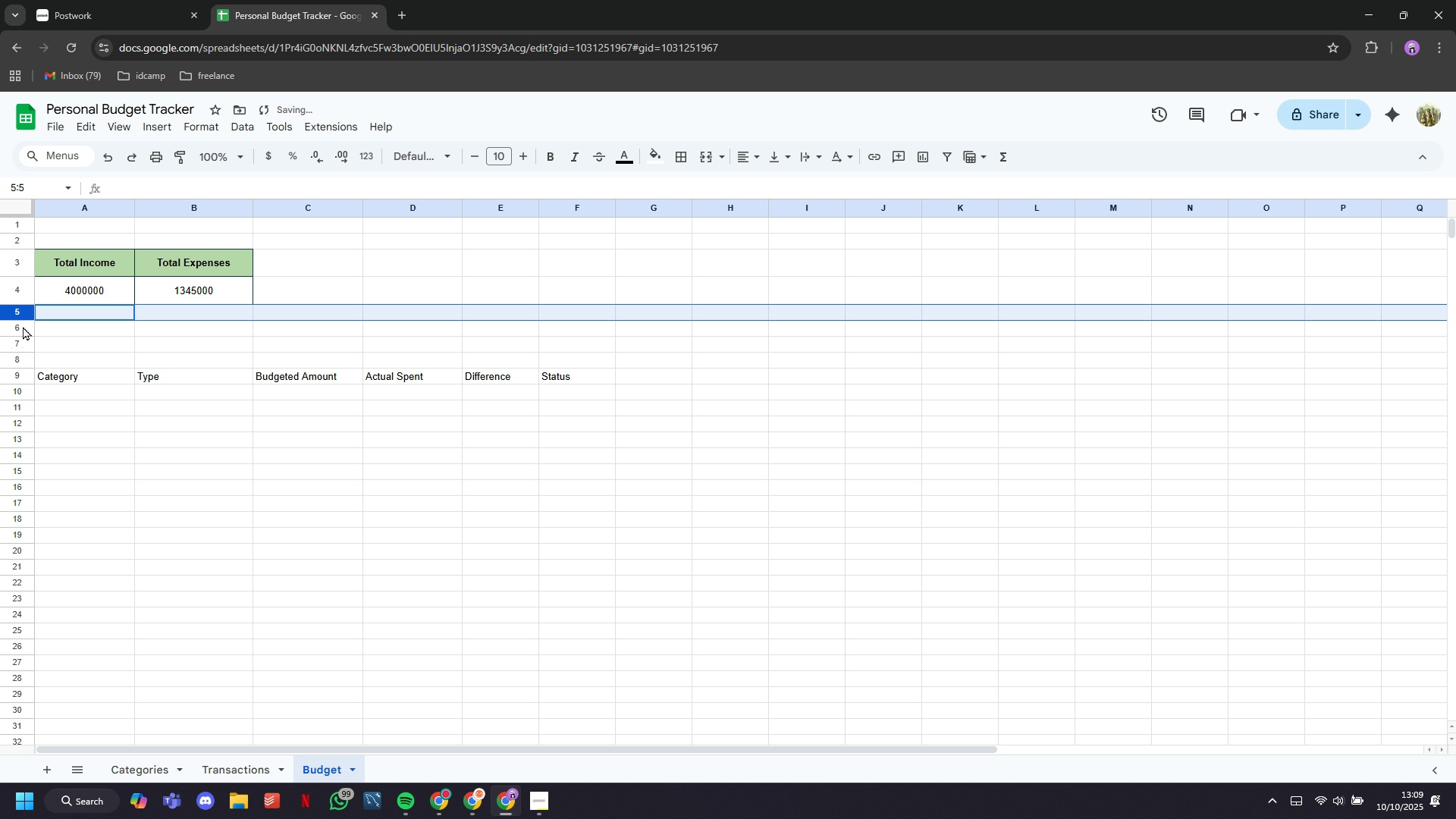 
right_click([23, 326])
 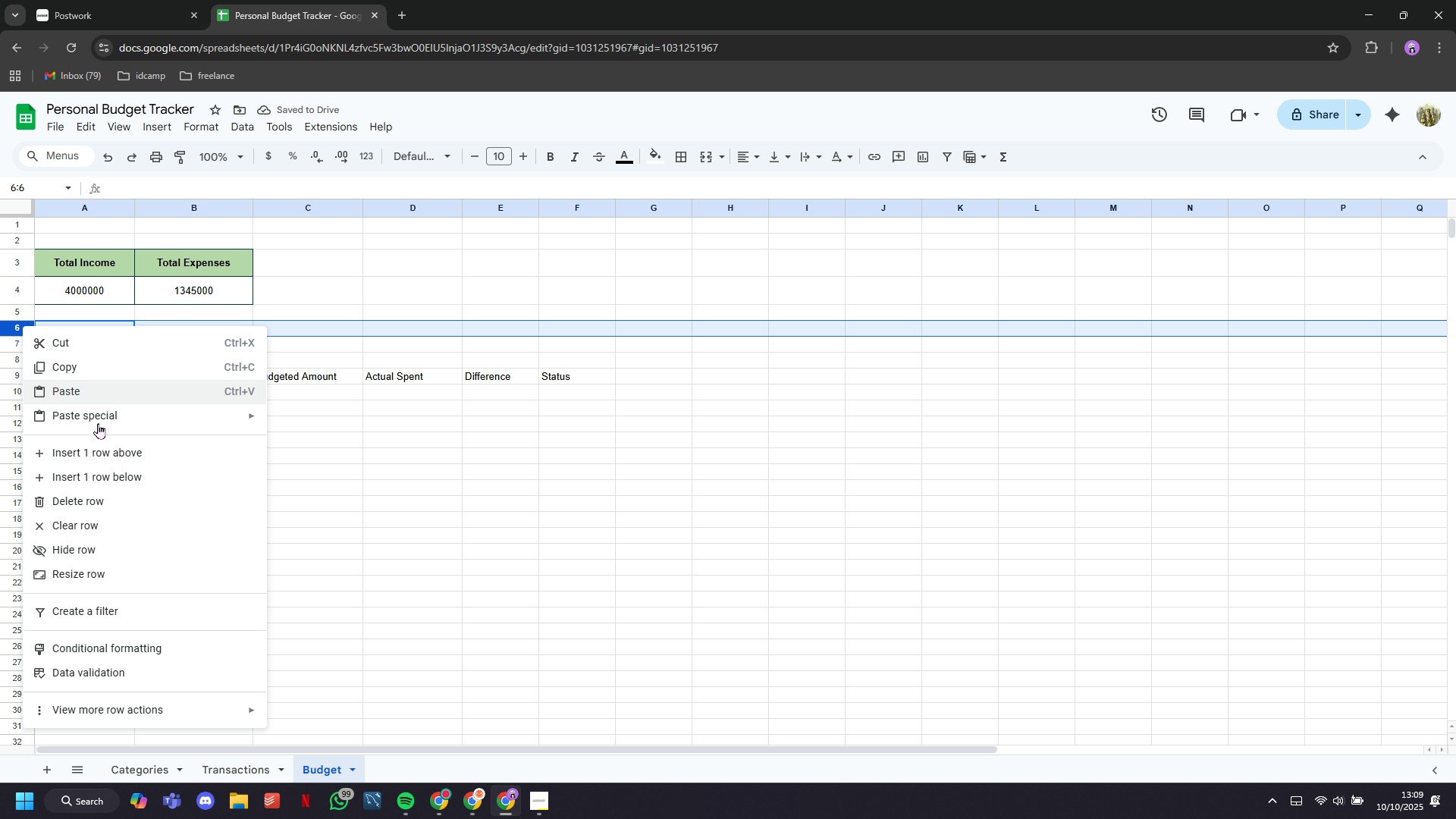 
left_click([133, 460])
 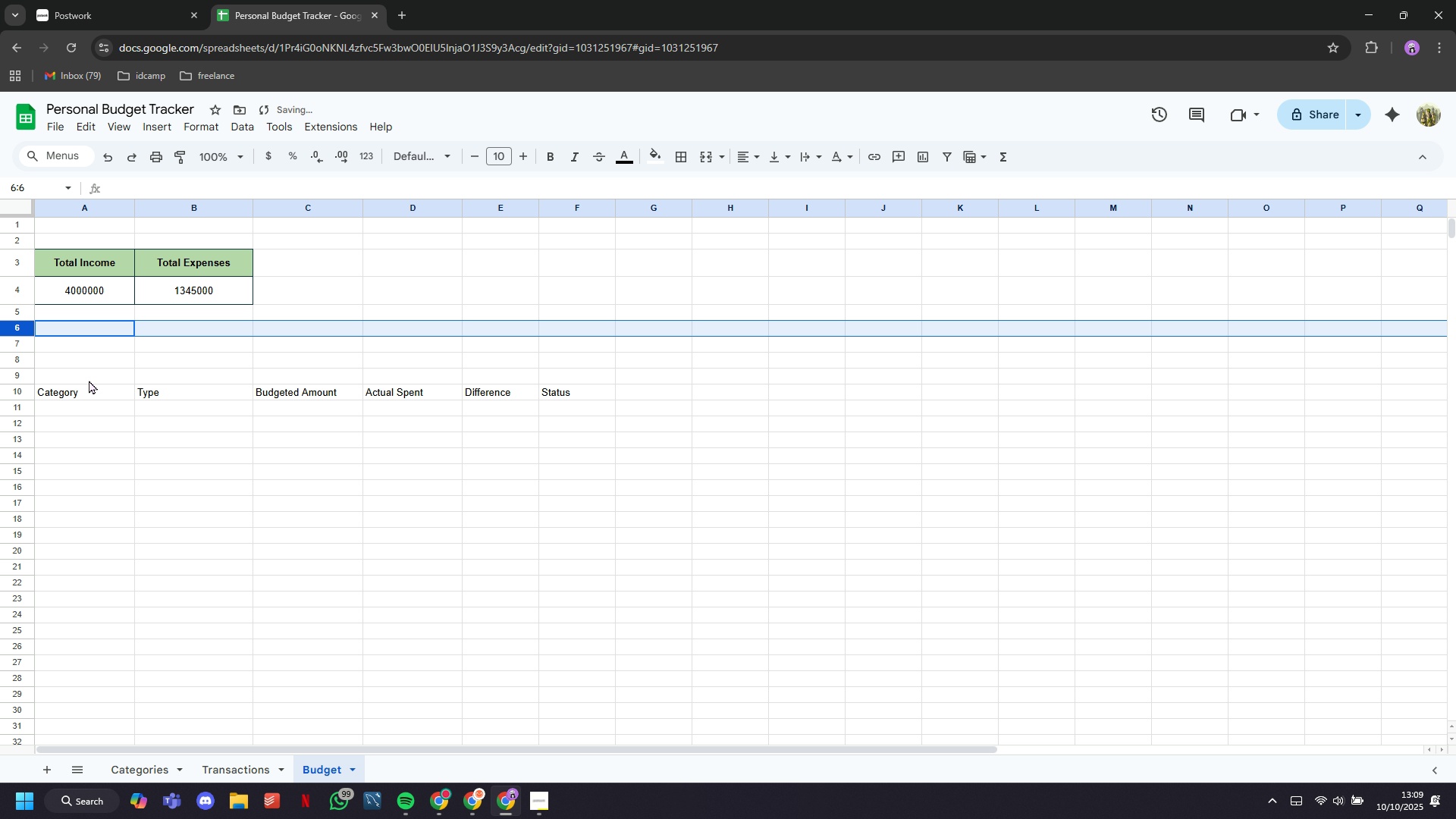 
left_click([87, 375])
 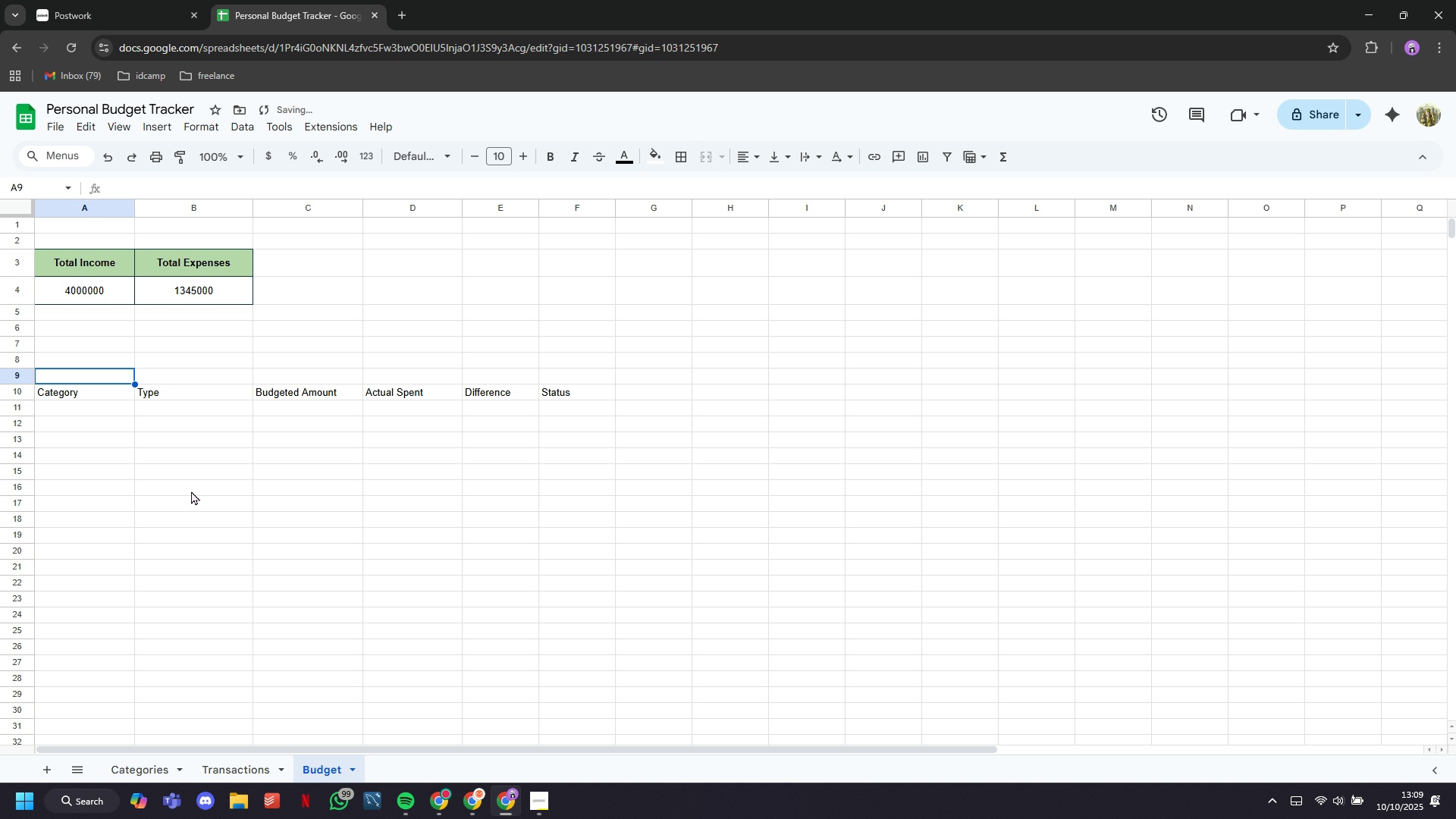 
left_click([193, 491])
 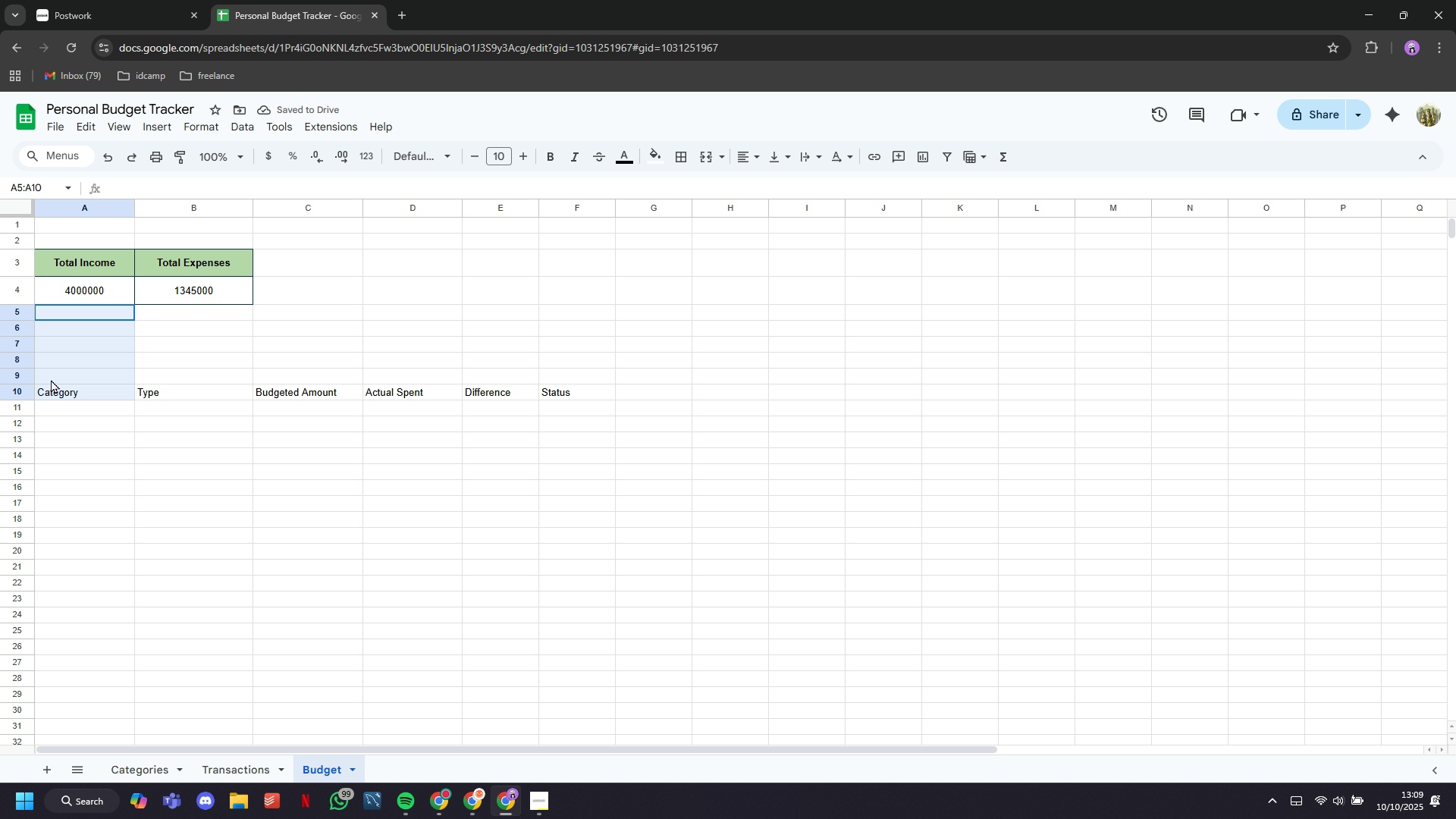 
right_click([49, 374])
 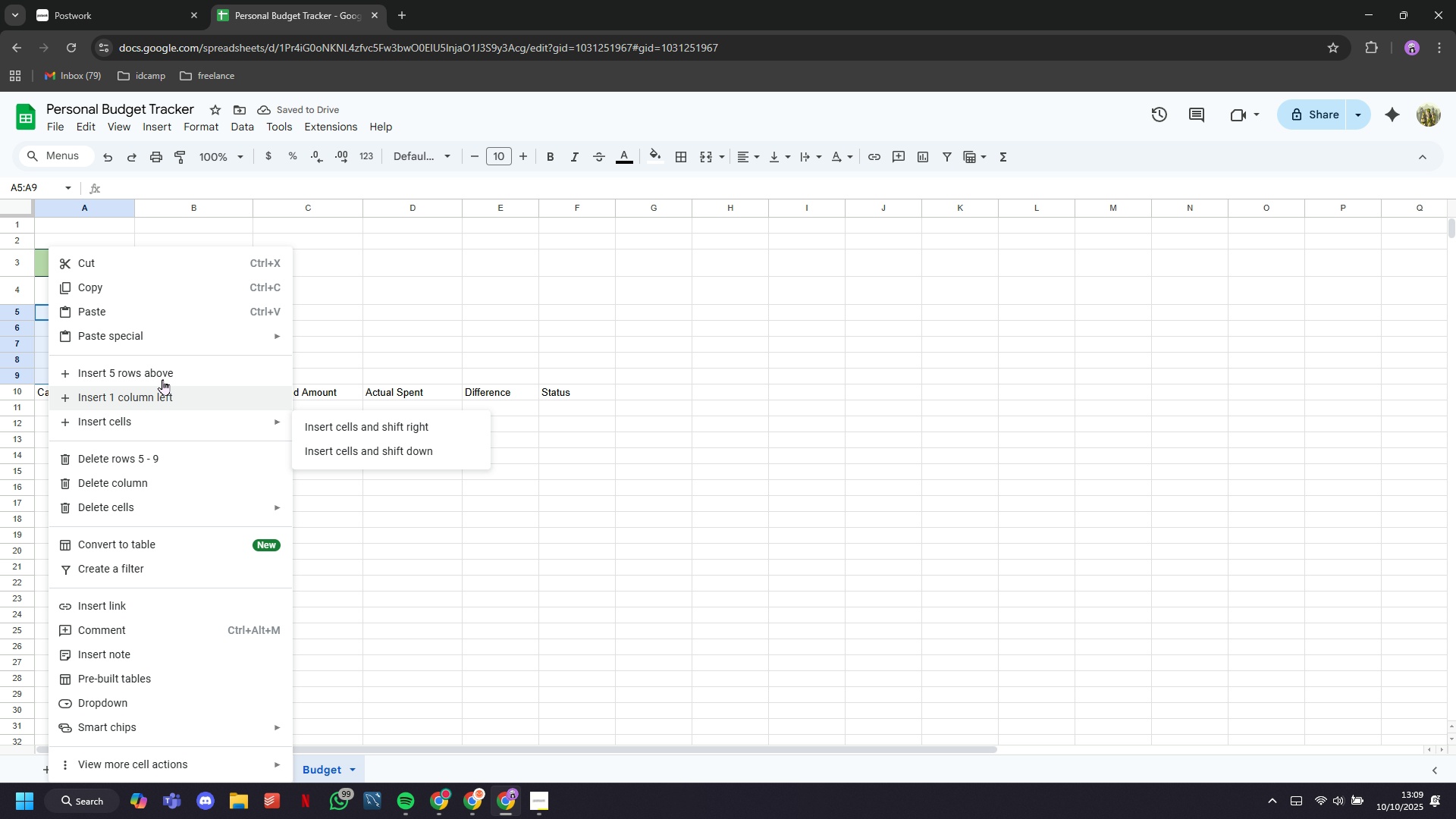 
left_click([162, 379])
 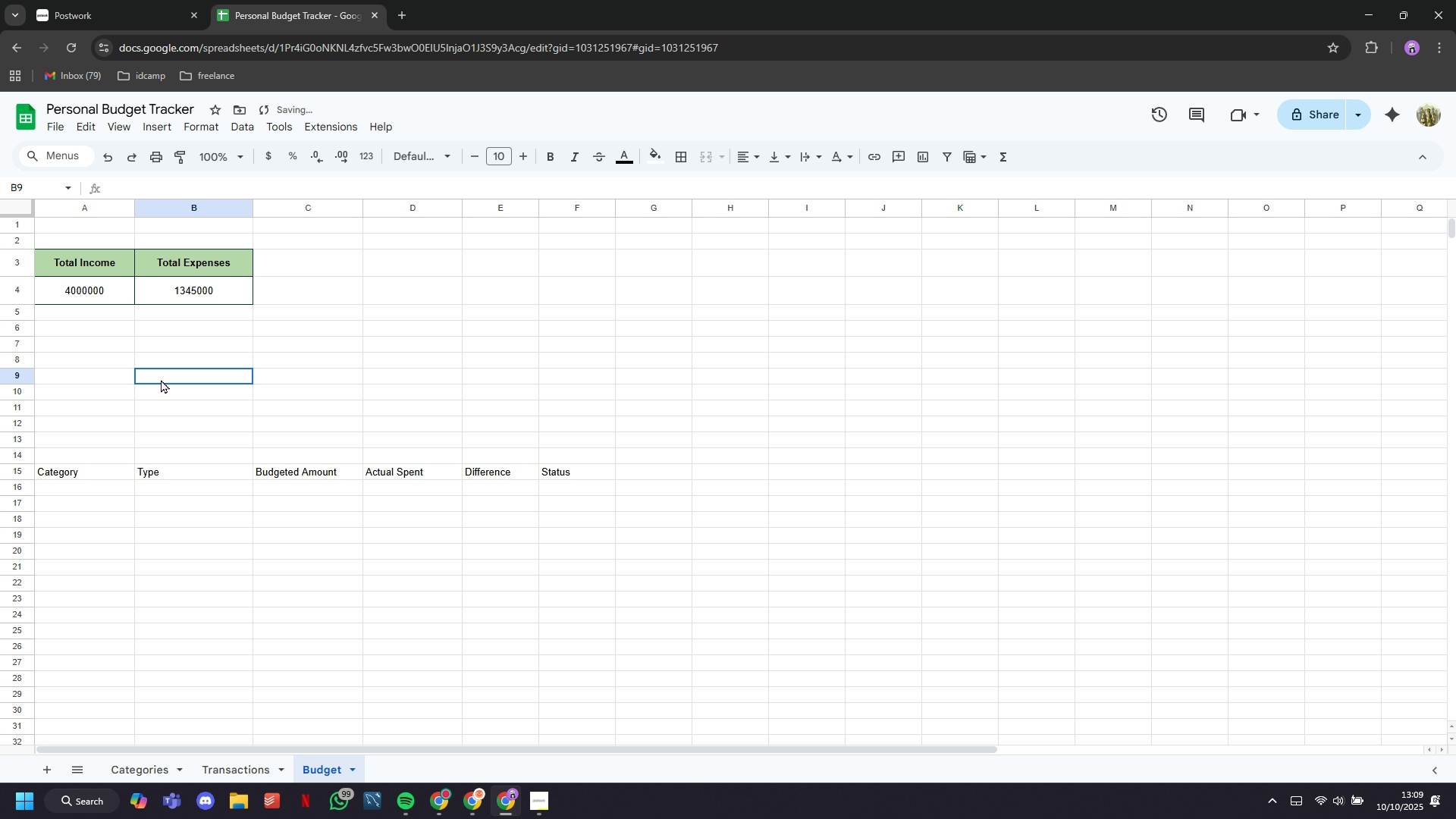 
left_click([161, 379])
 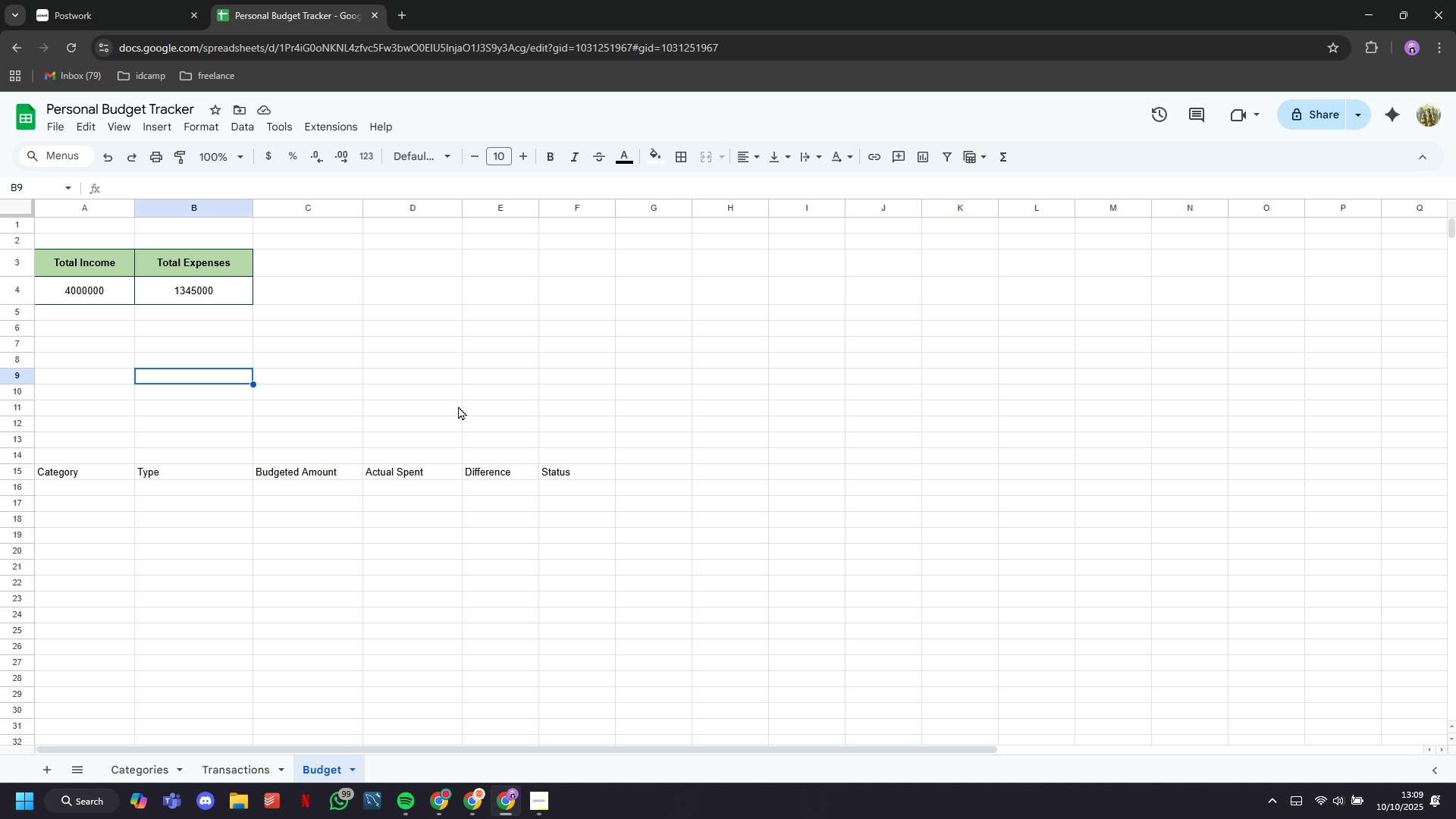 
wait(20.3)
 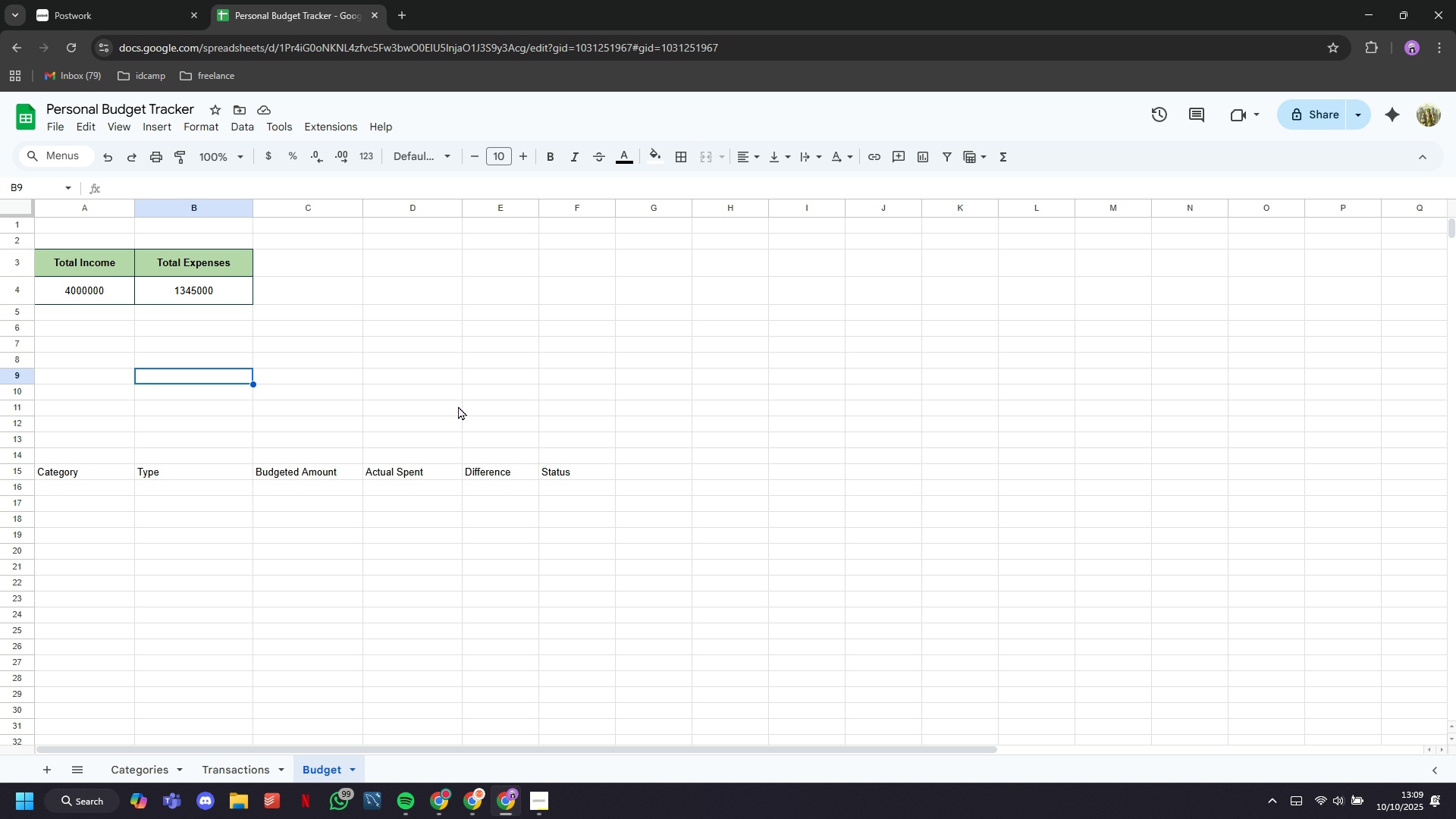 
mouse_move([539, 784])